 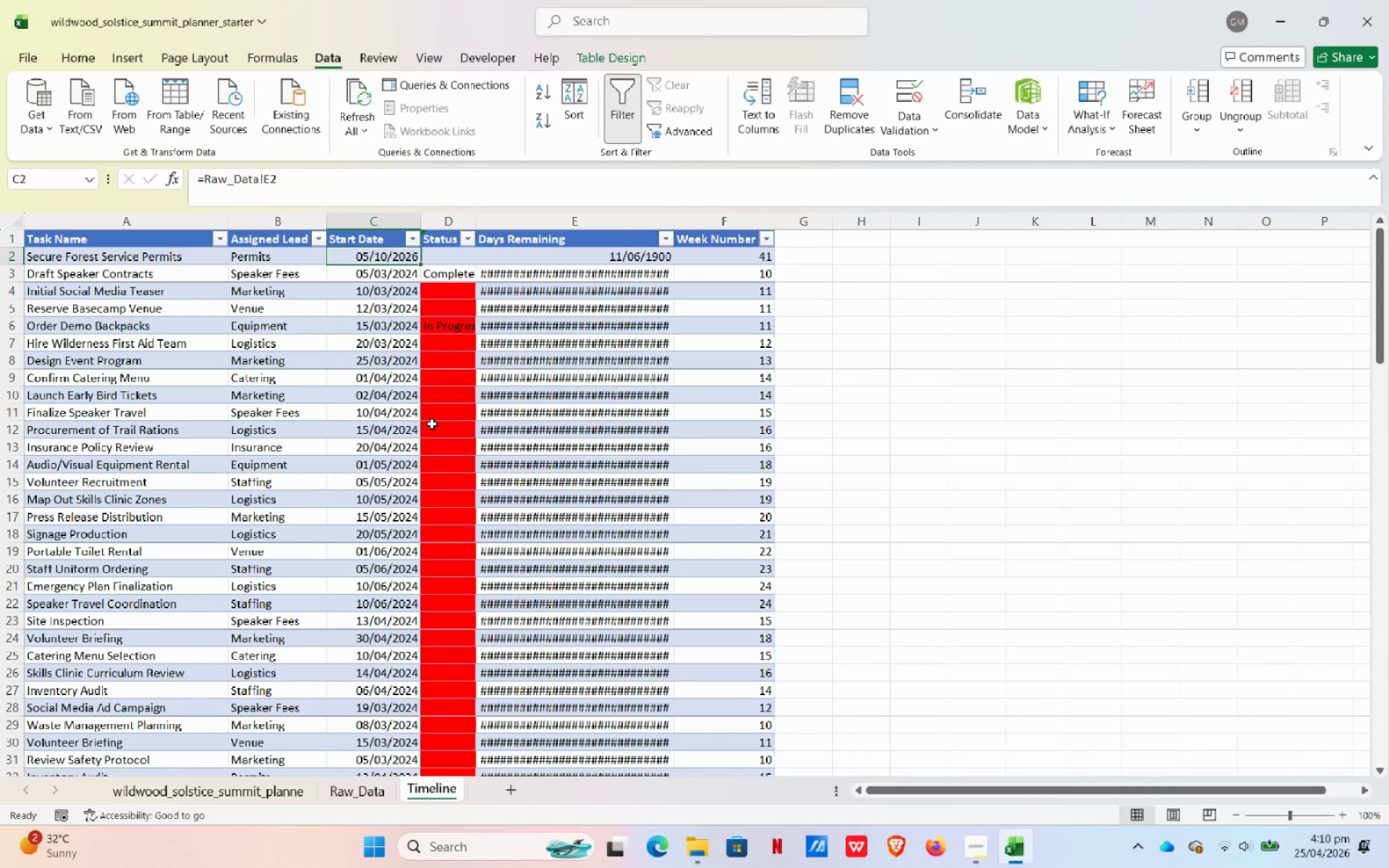 
left_click([506, 258])
 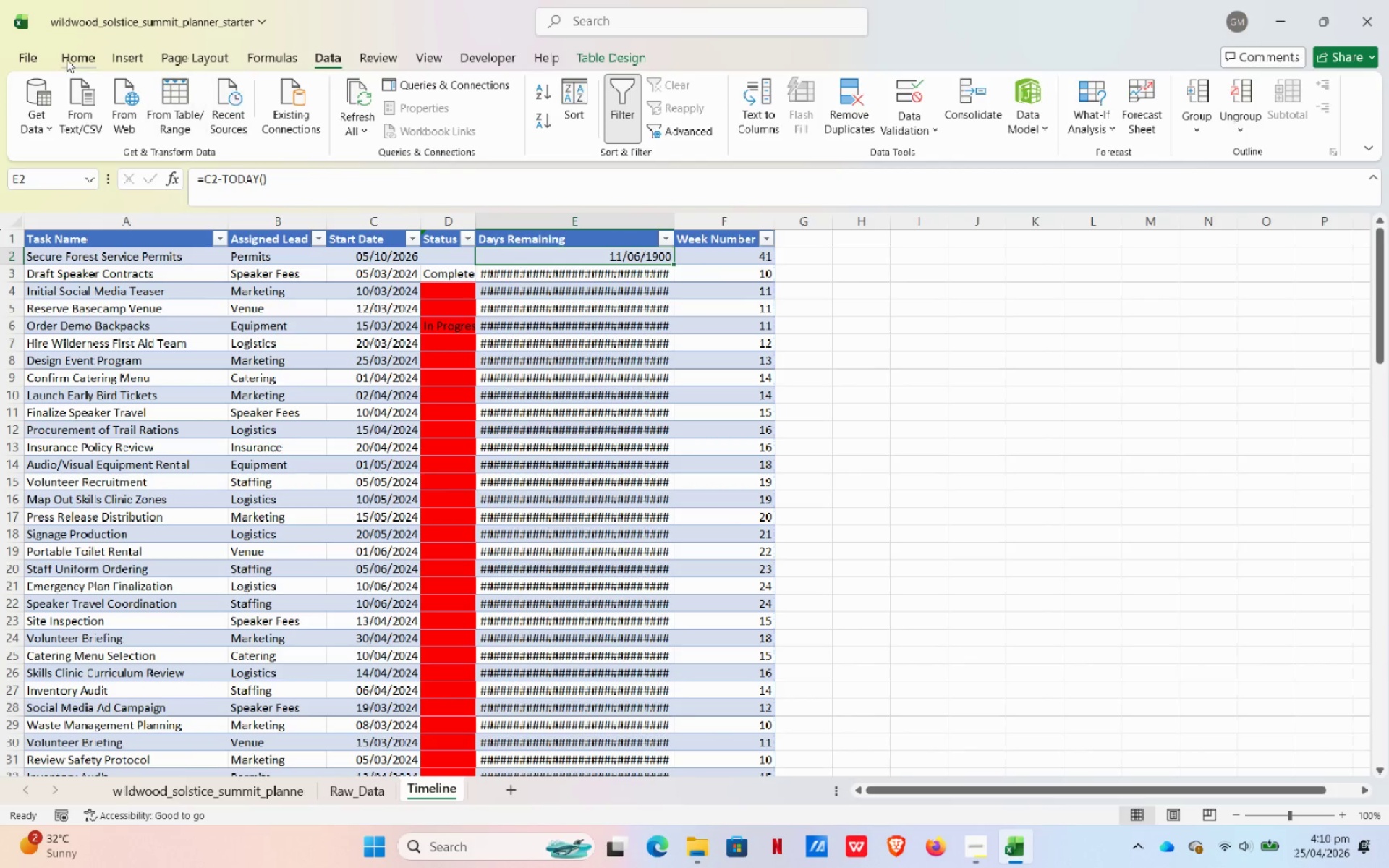 
left_click([56, 50])
 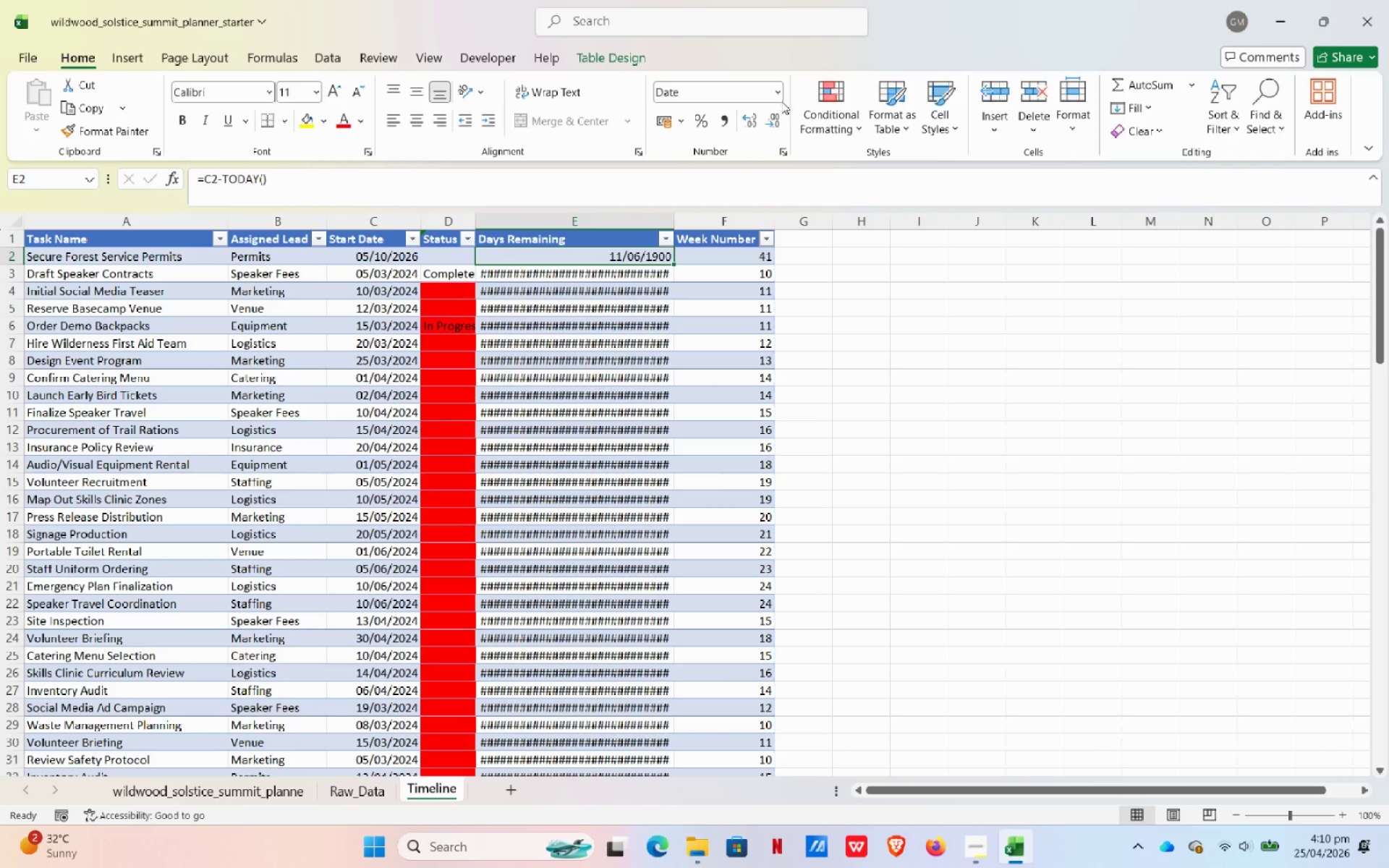 
left_click([781, 99])
 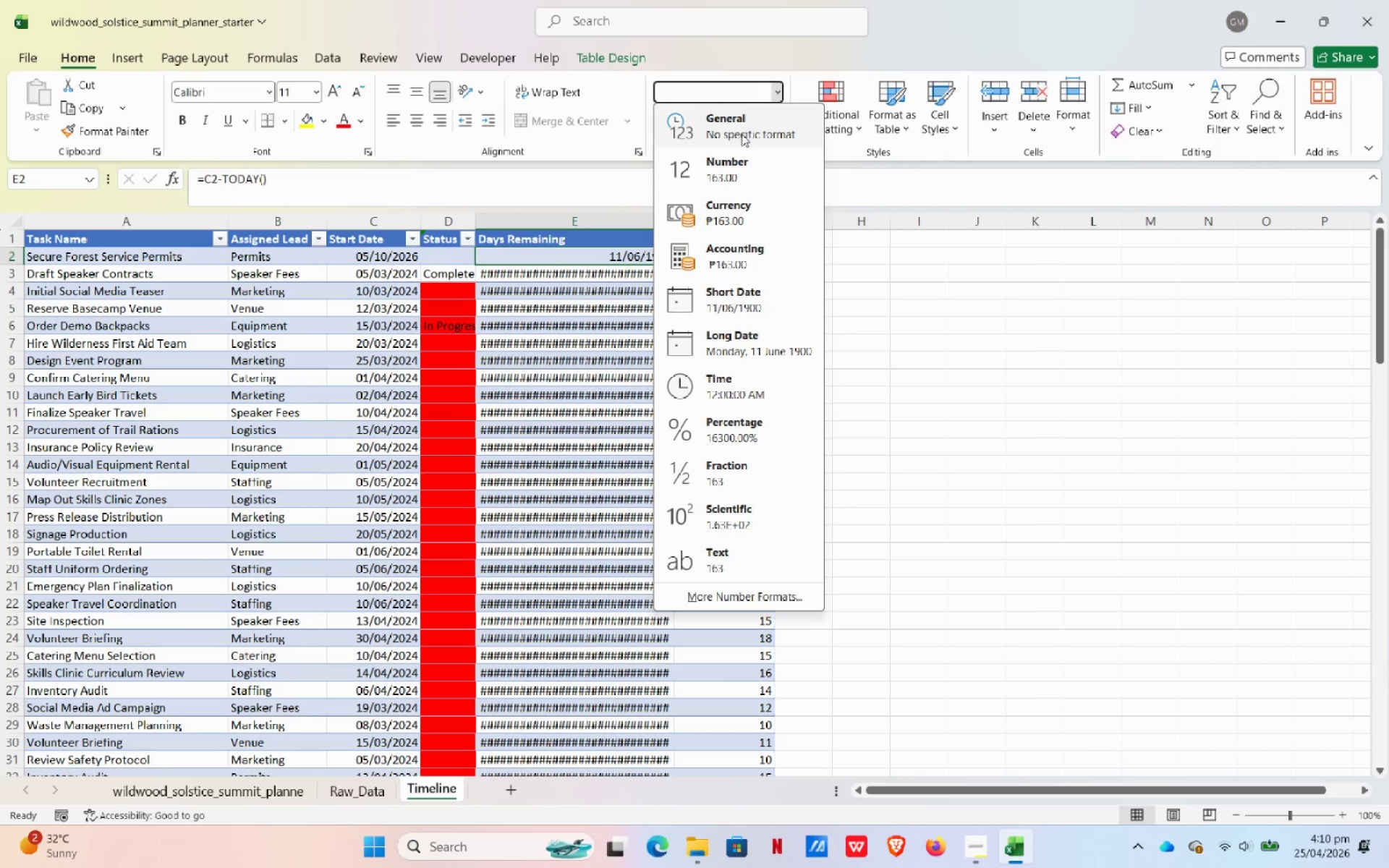 
left_click([747, 142])
 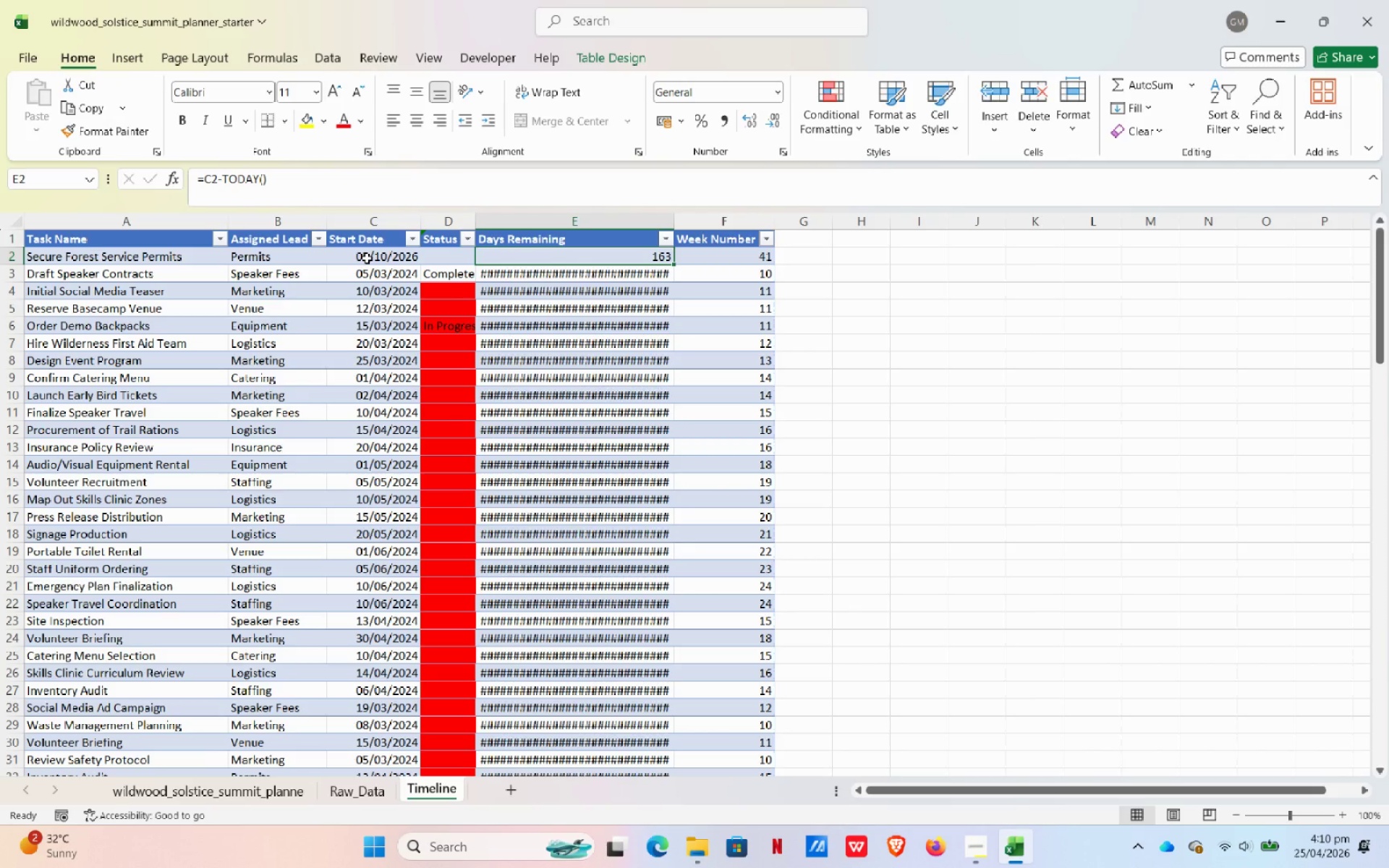 
left_click([380, 255])
 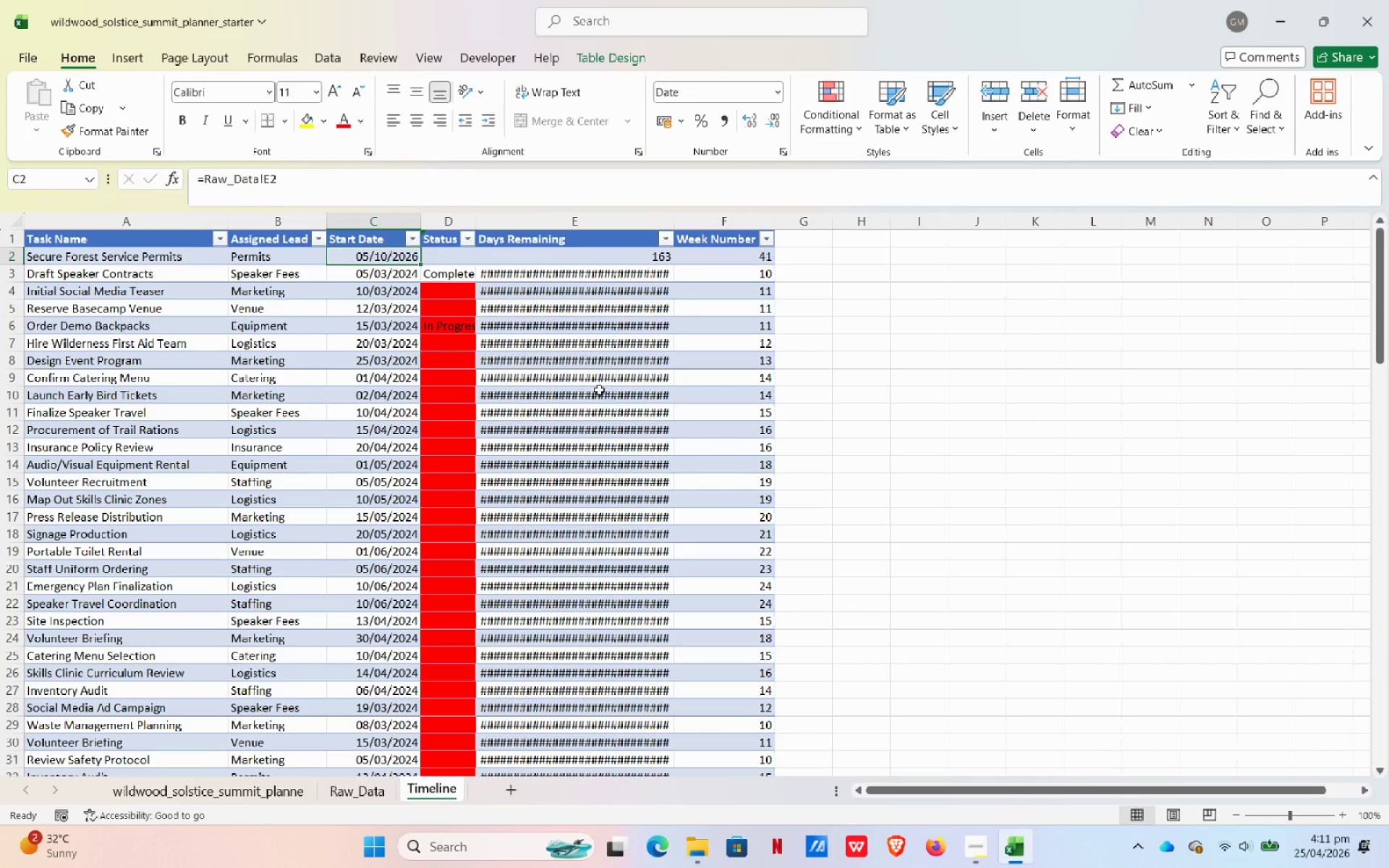 
key(Control+Z)
 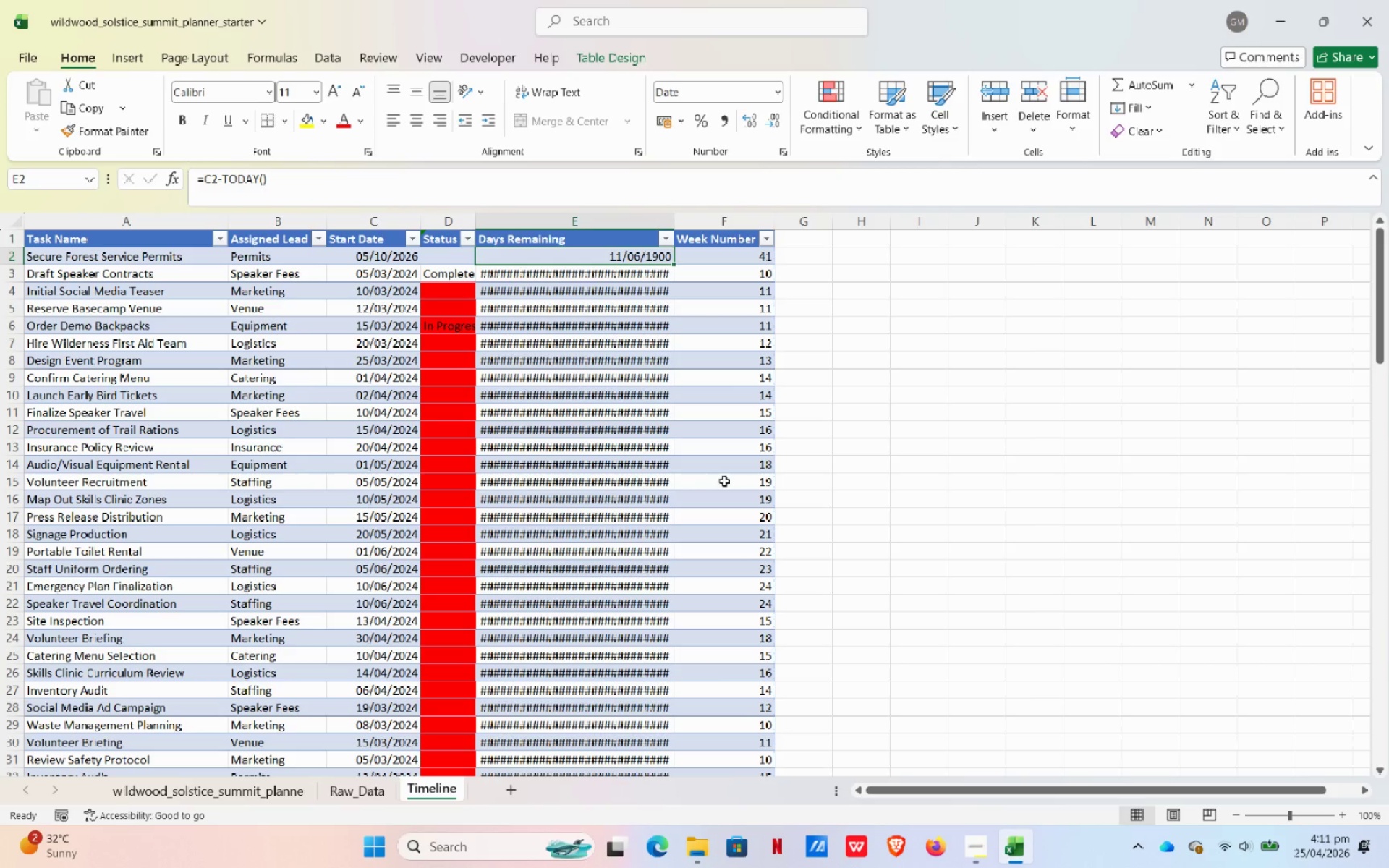 
key(Control+Z)
 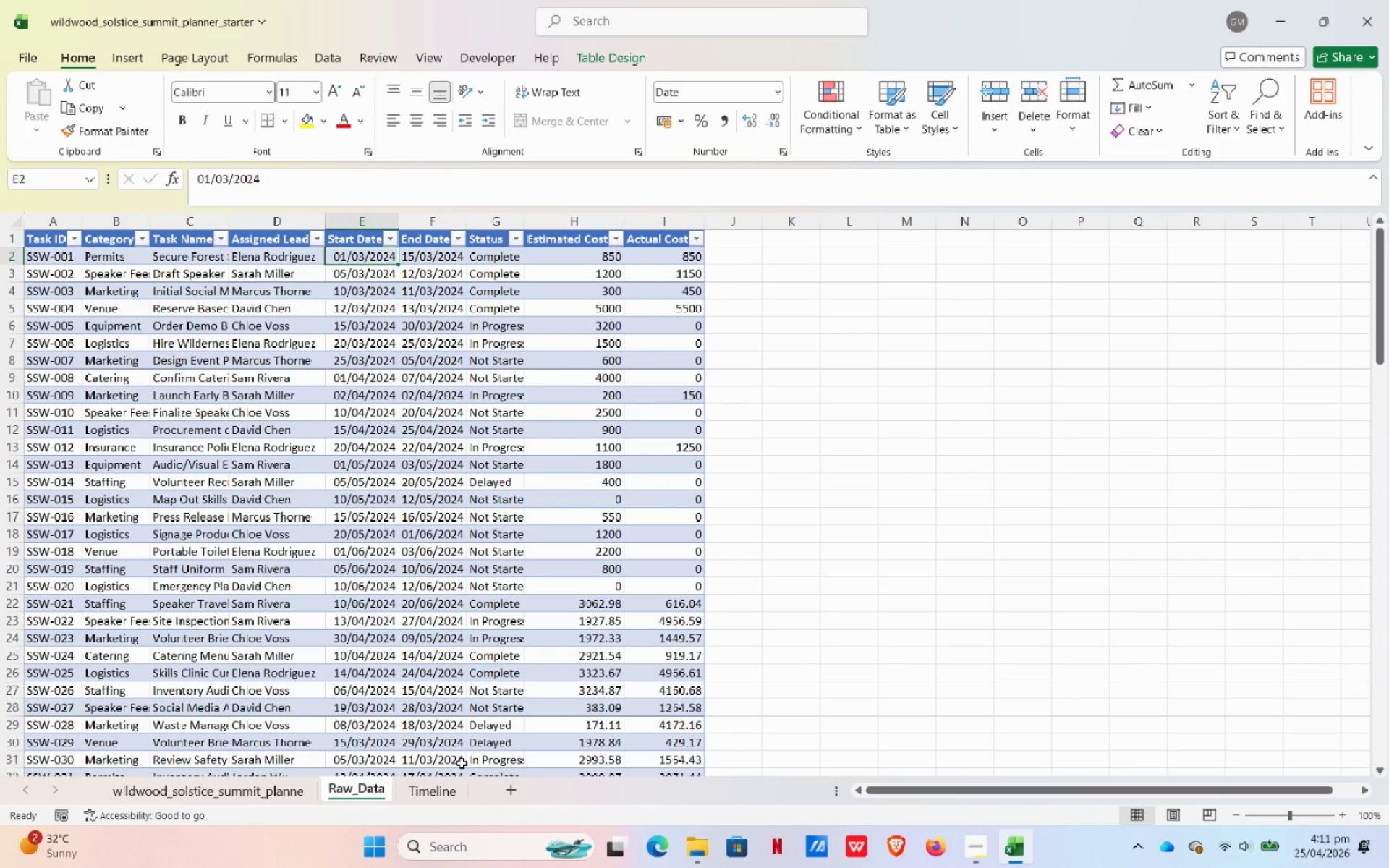 
left_click([444, 784])
 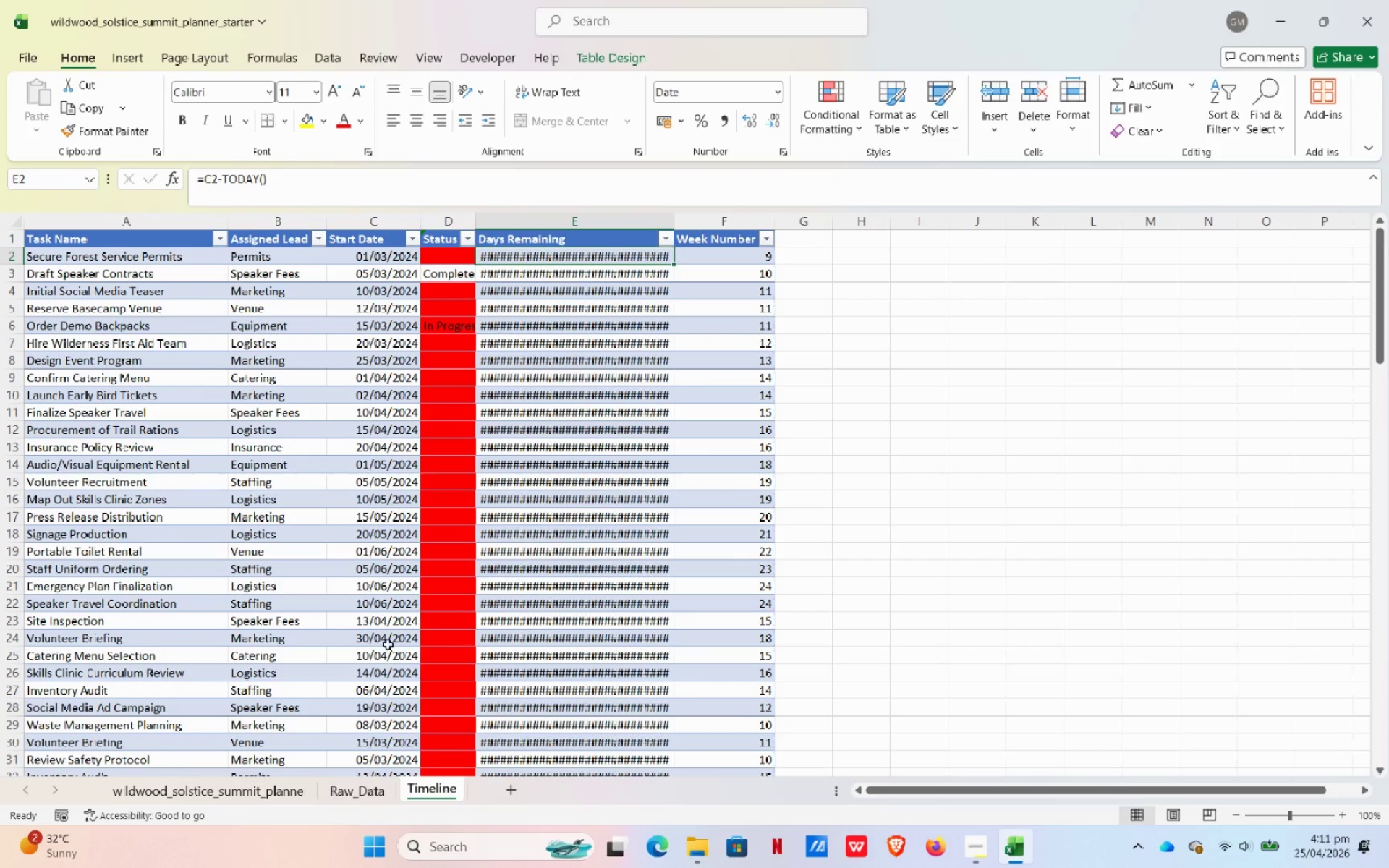 
left_click([368, 786])
 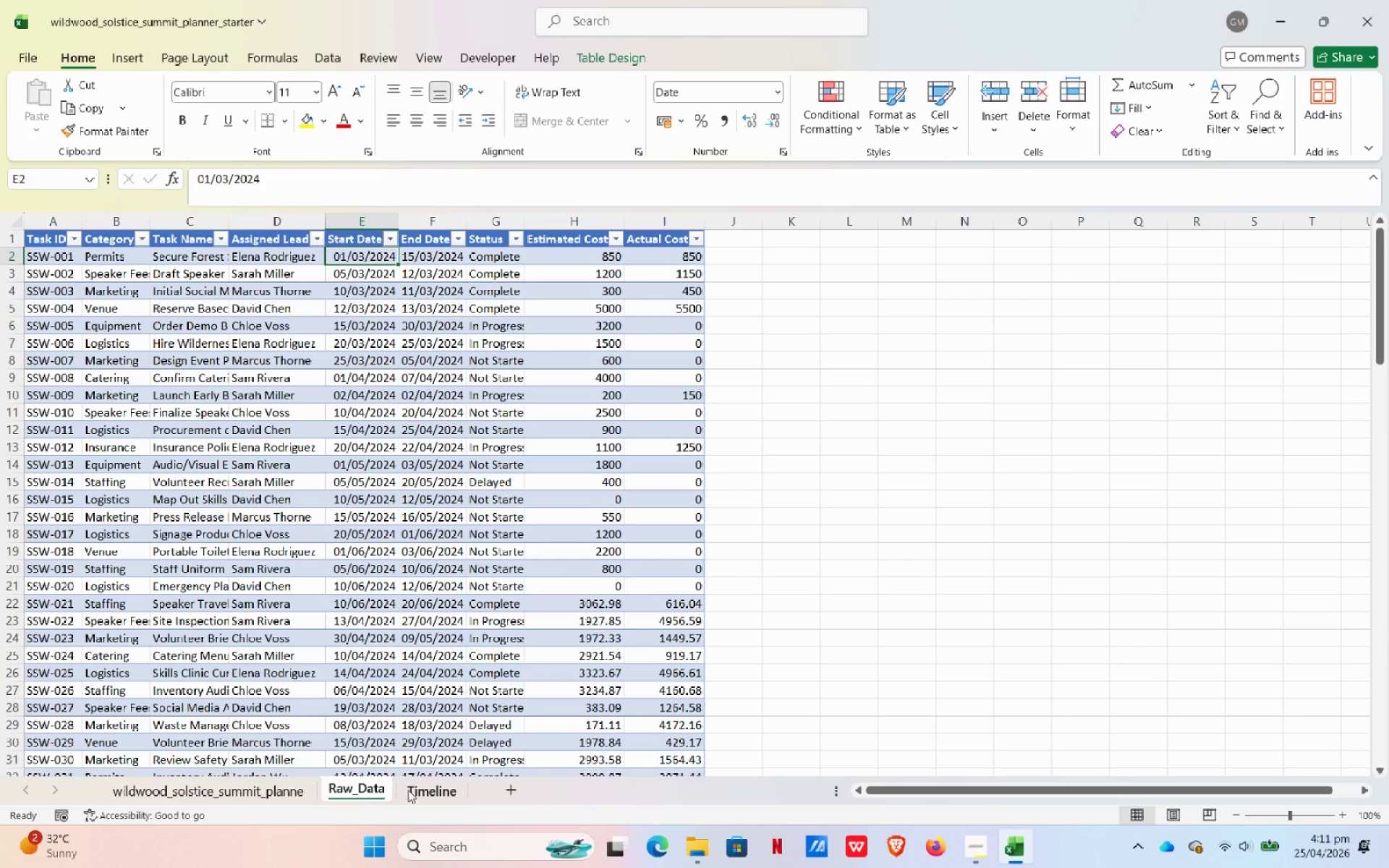 
left_click([415, 792])
 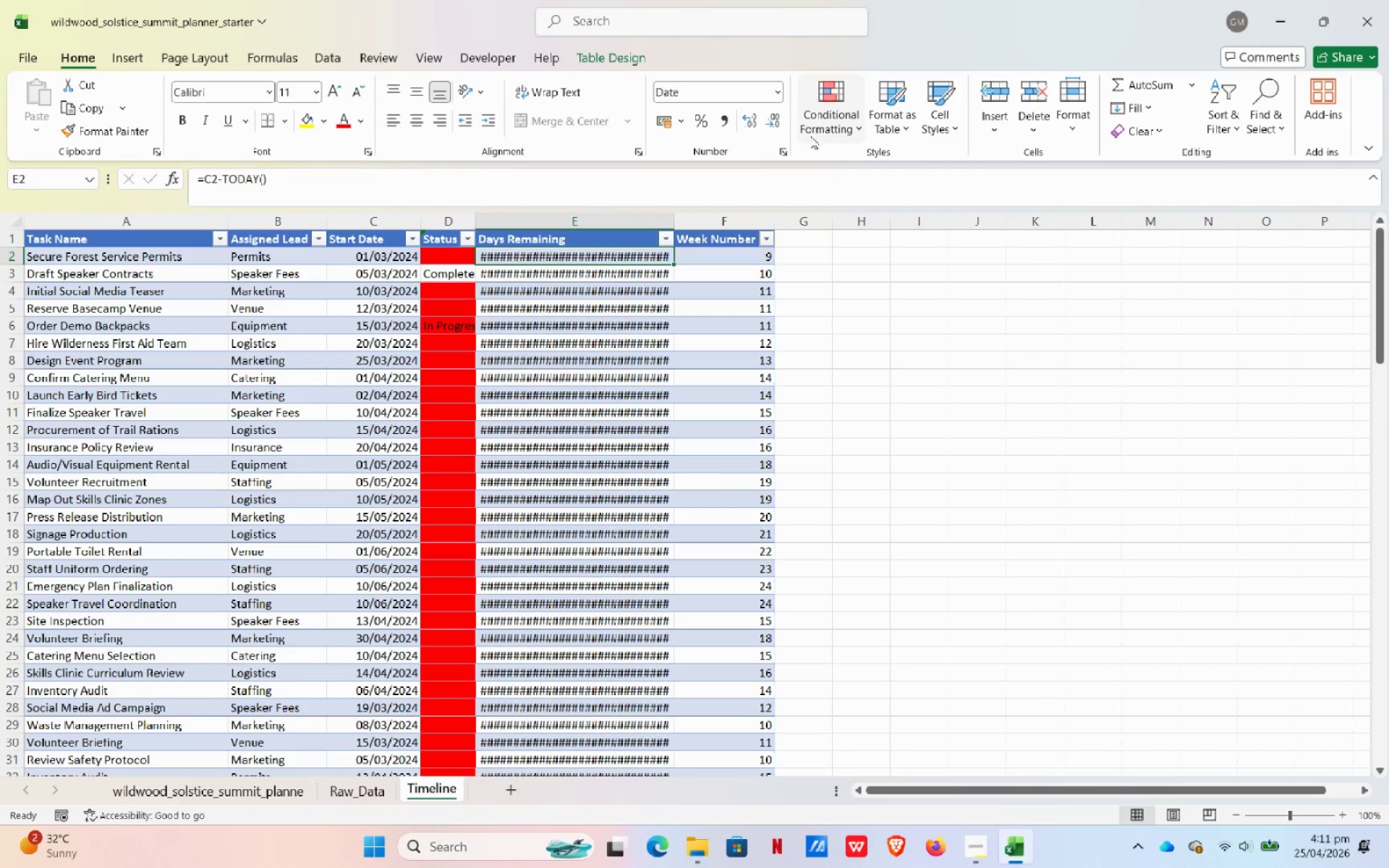 
wait(5.27)
 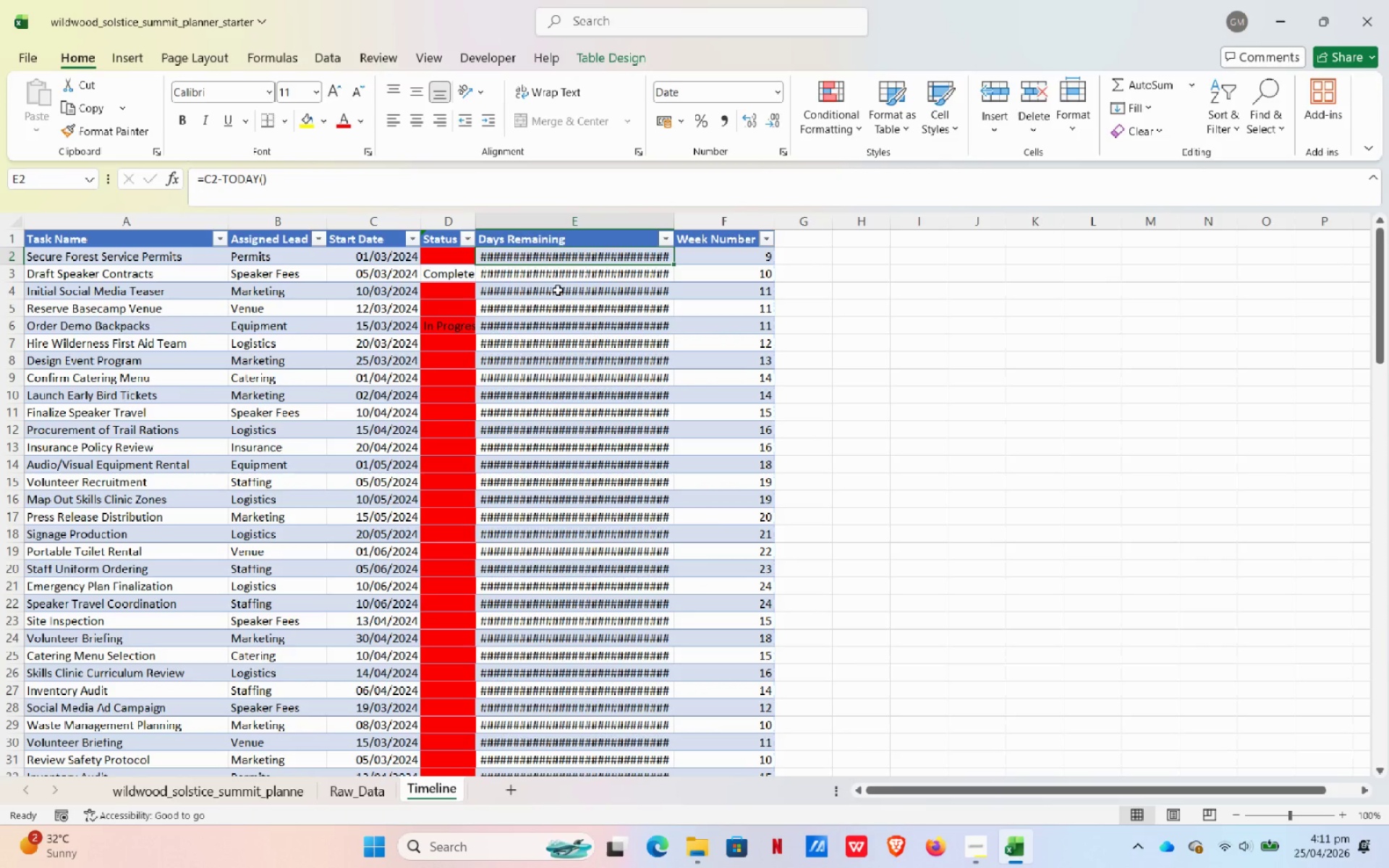 
left_click([777, 93])
 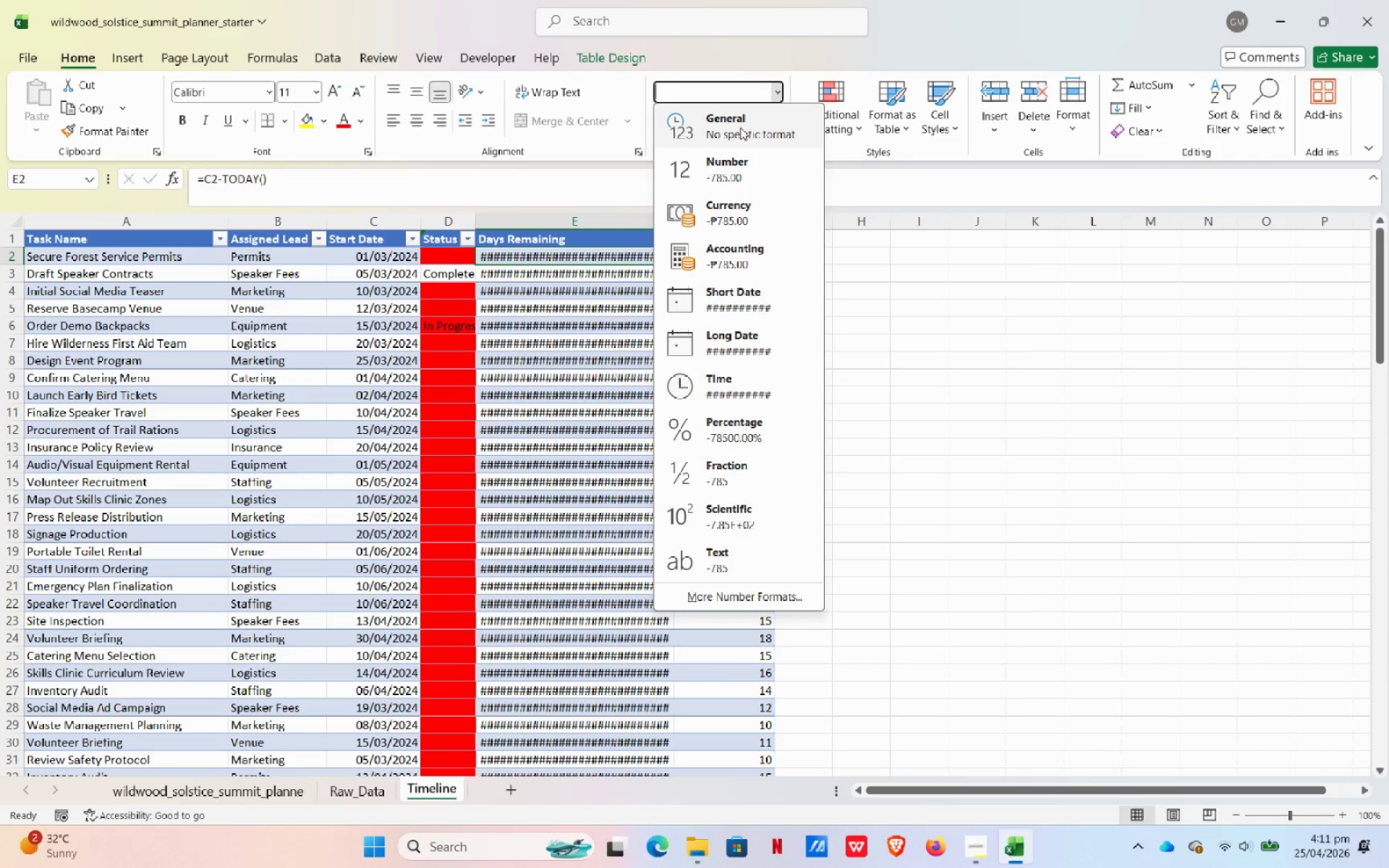 
left_click([740, 128])
 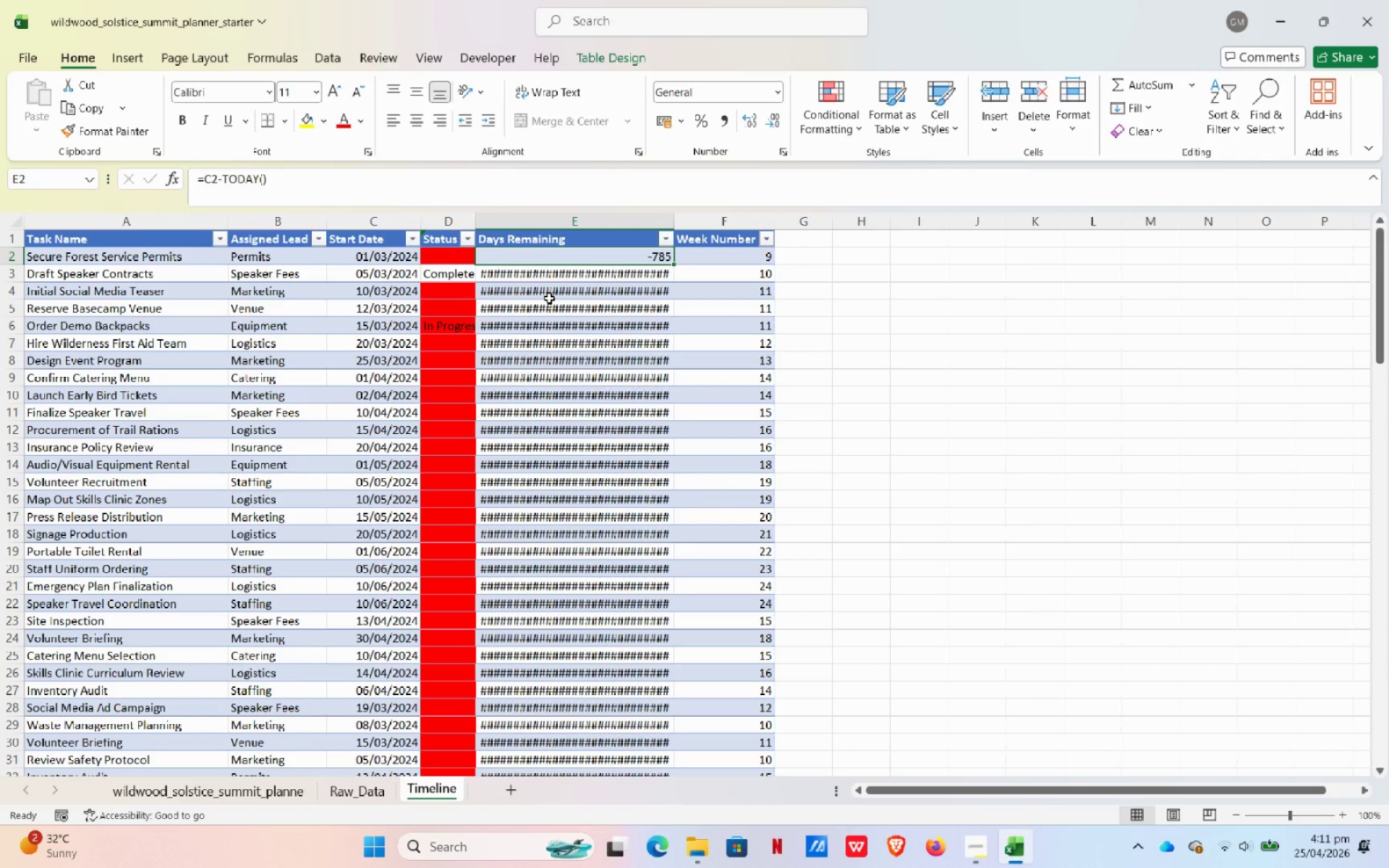 
wait(7.05)
 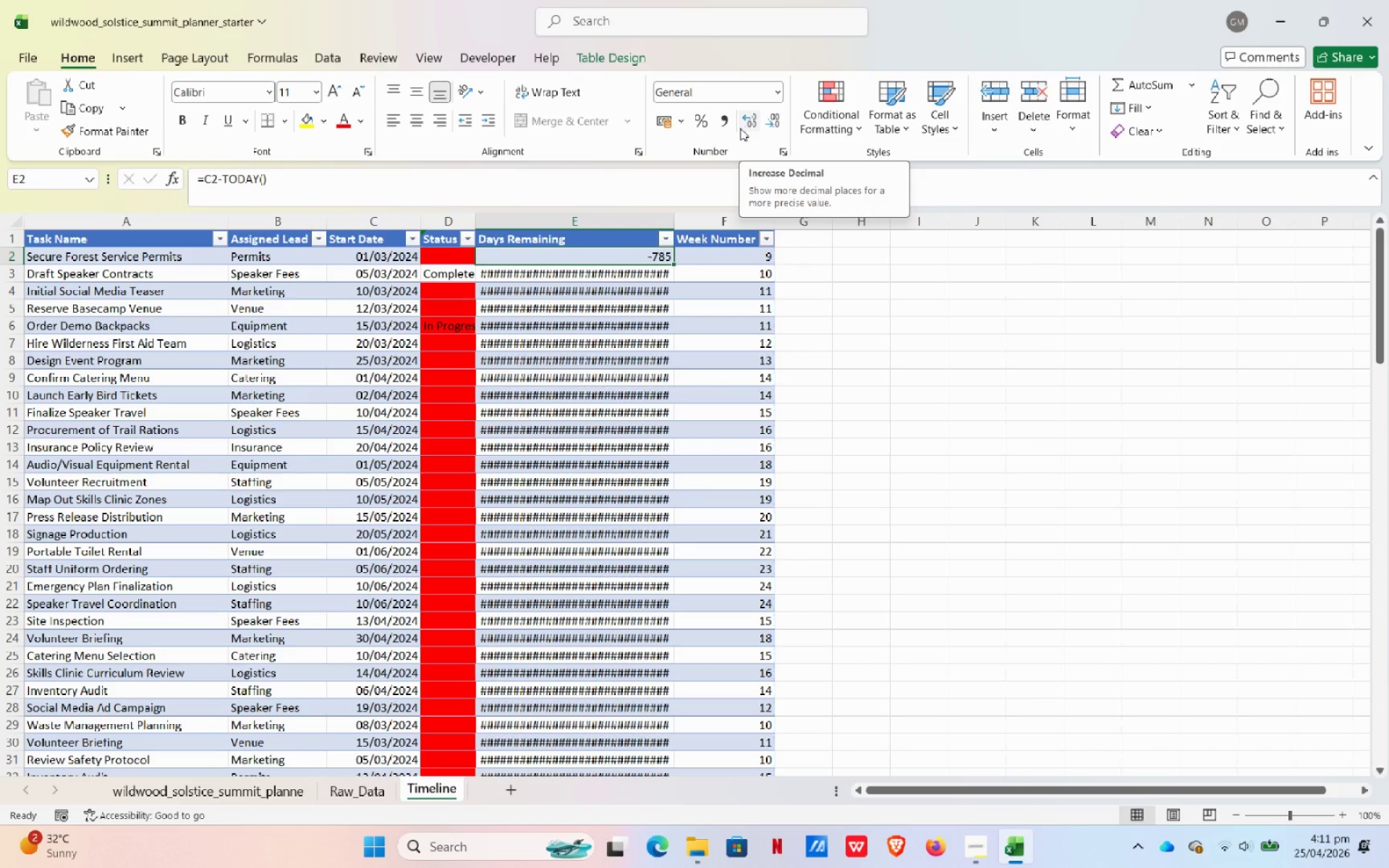 
mouse_move([587, 294])
 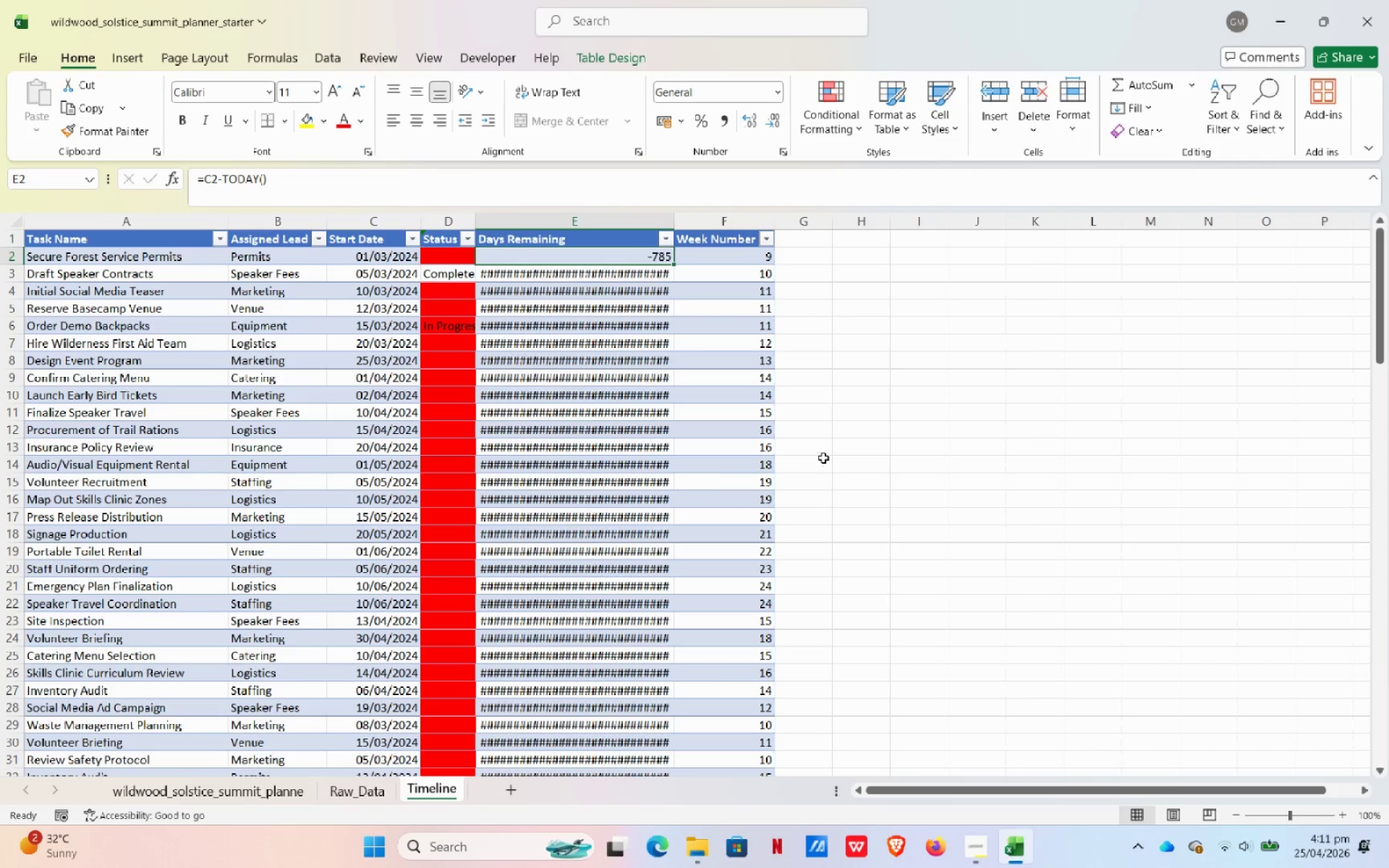 
scroll: coordinate [948, 430], scroll_direction: down, amount: 4.0
 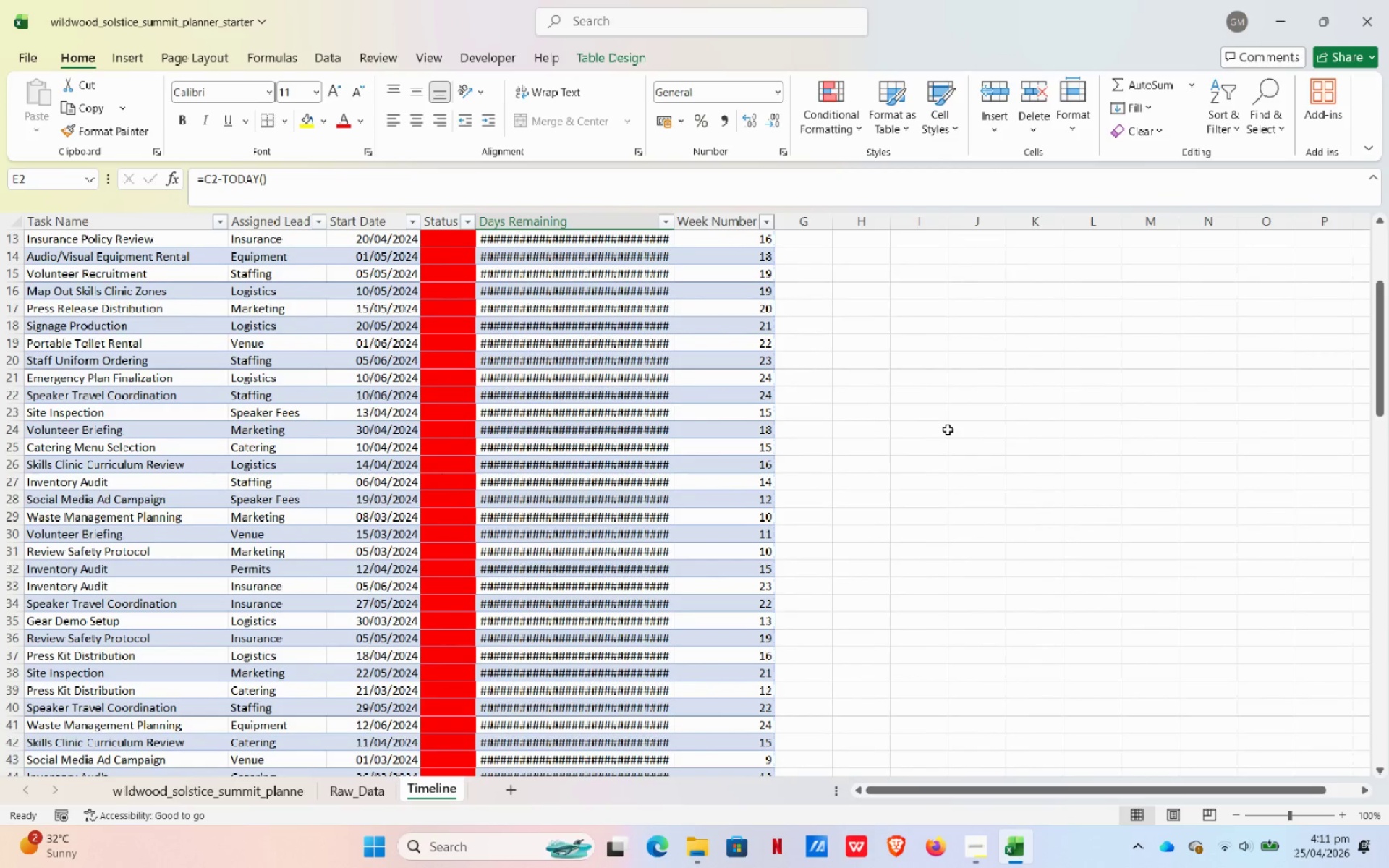 
scroll: coordinate [435, 313], scroll_direction: up, amount: 11.0
 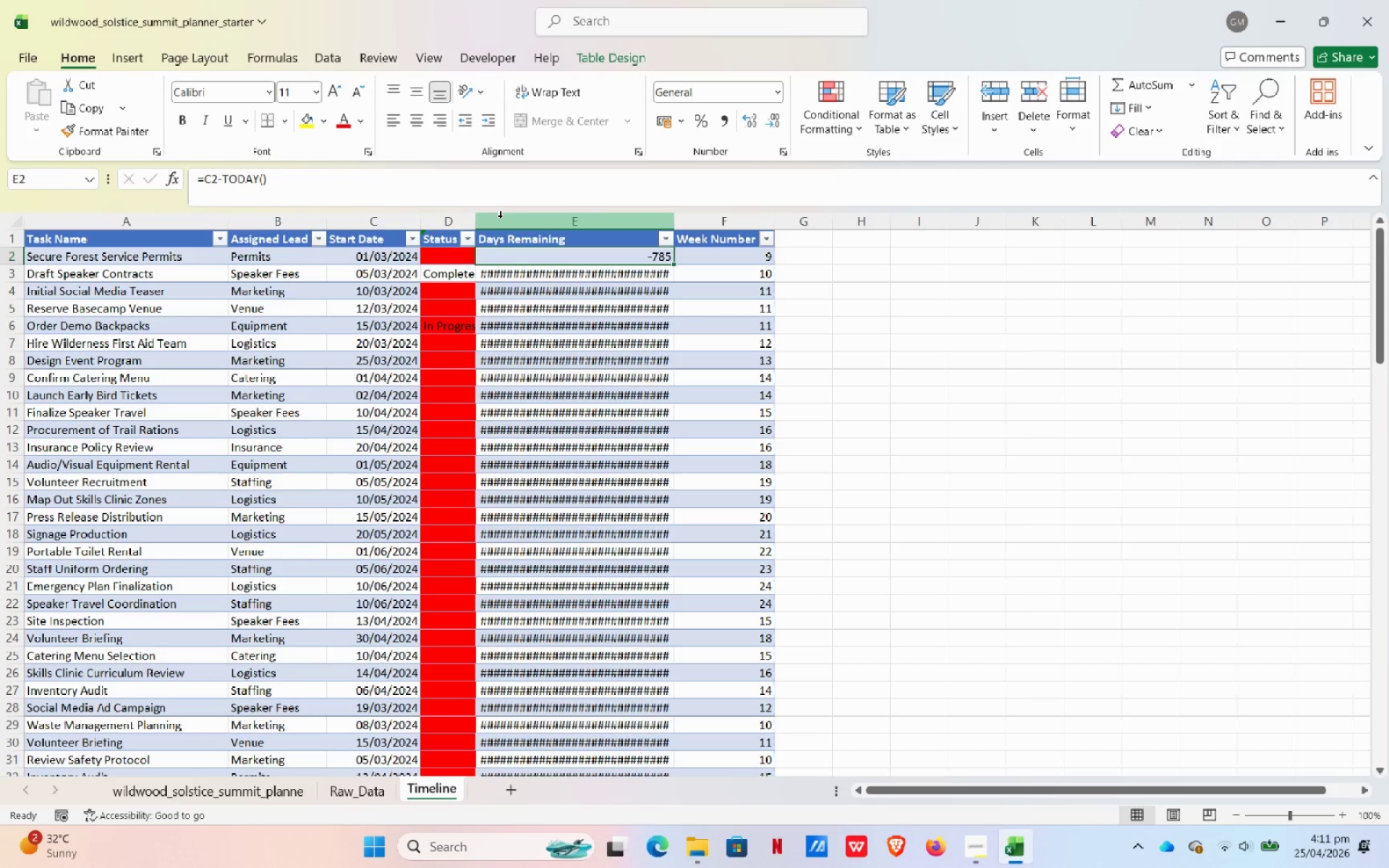 
wait(9.4)
 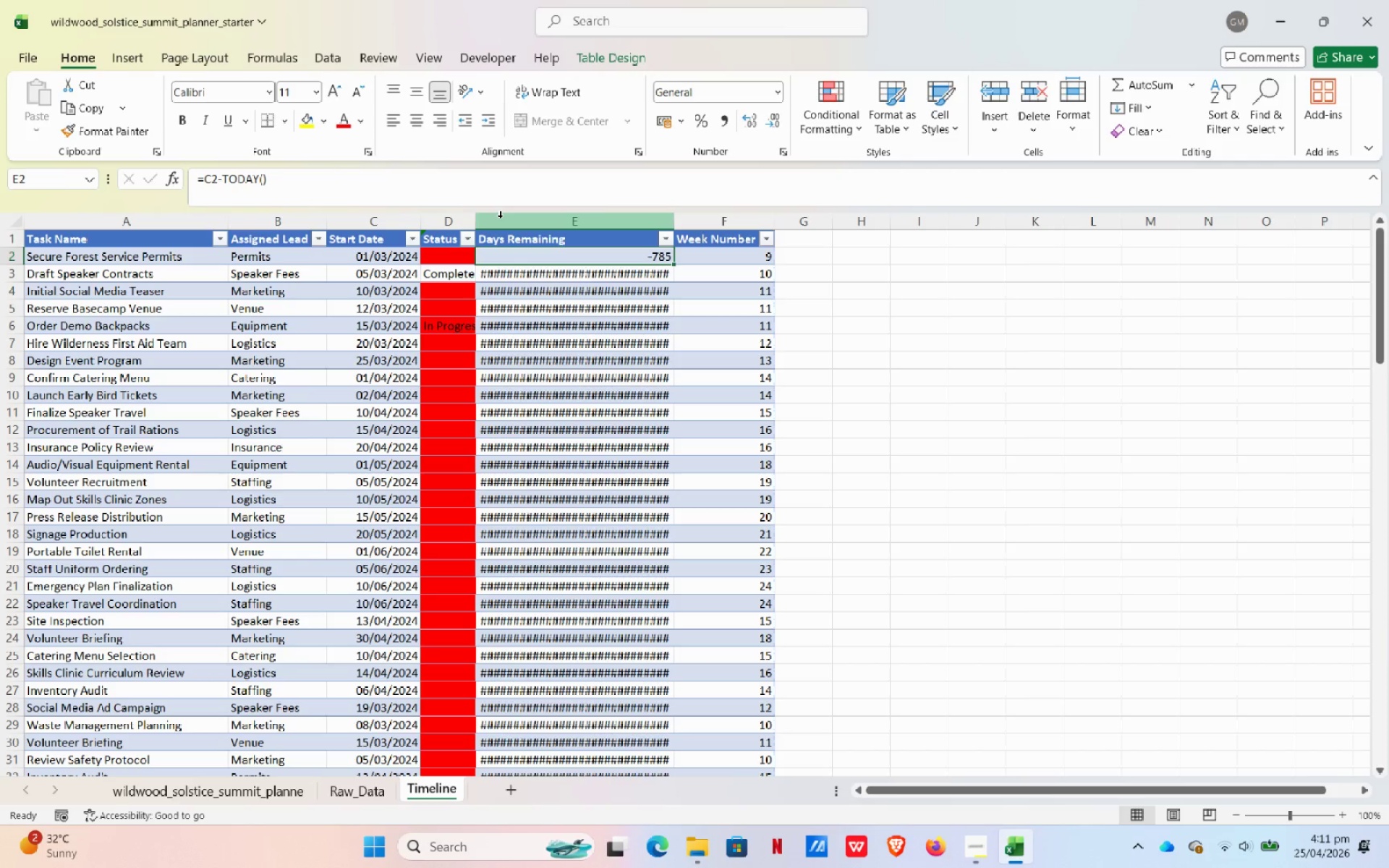 
scroll: coordinate [657, 588], scroll_direction: down, amount: 24.0
 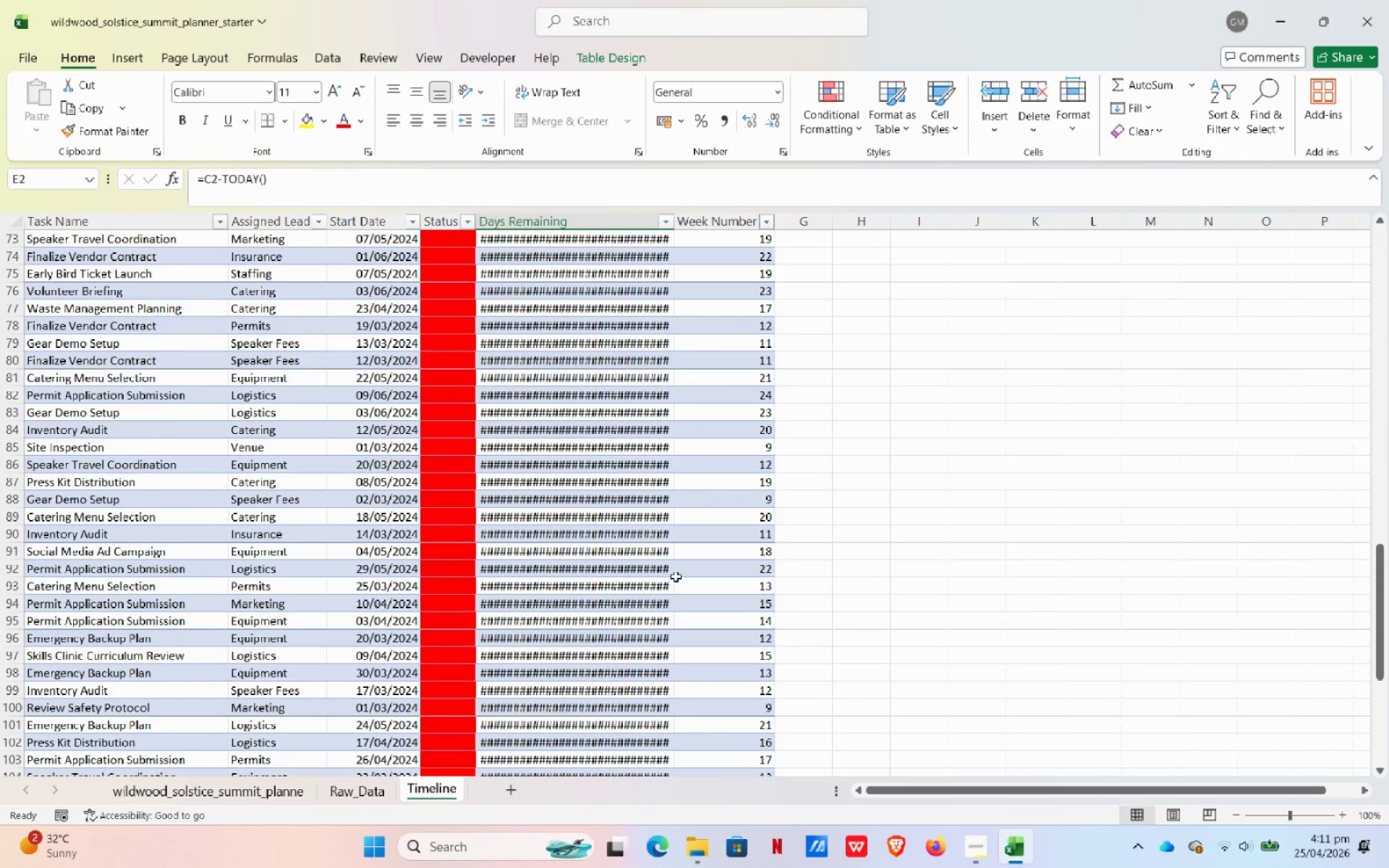 
scroll: coordinate [718, 543], scroll_direction: up, amount: 35.0
 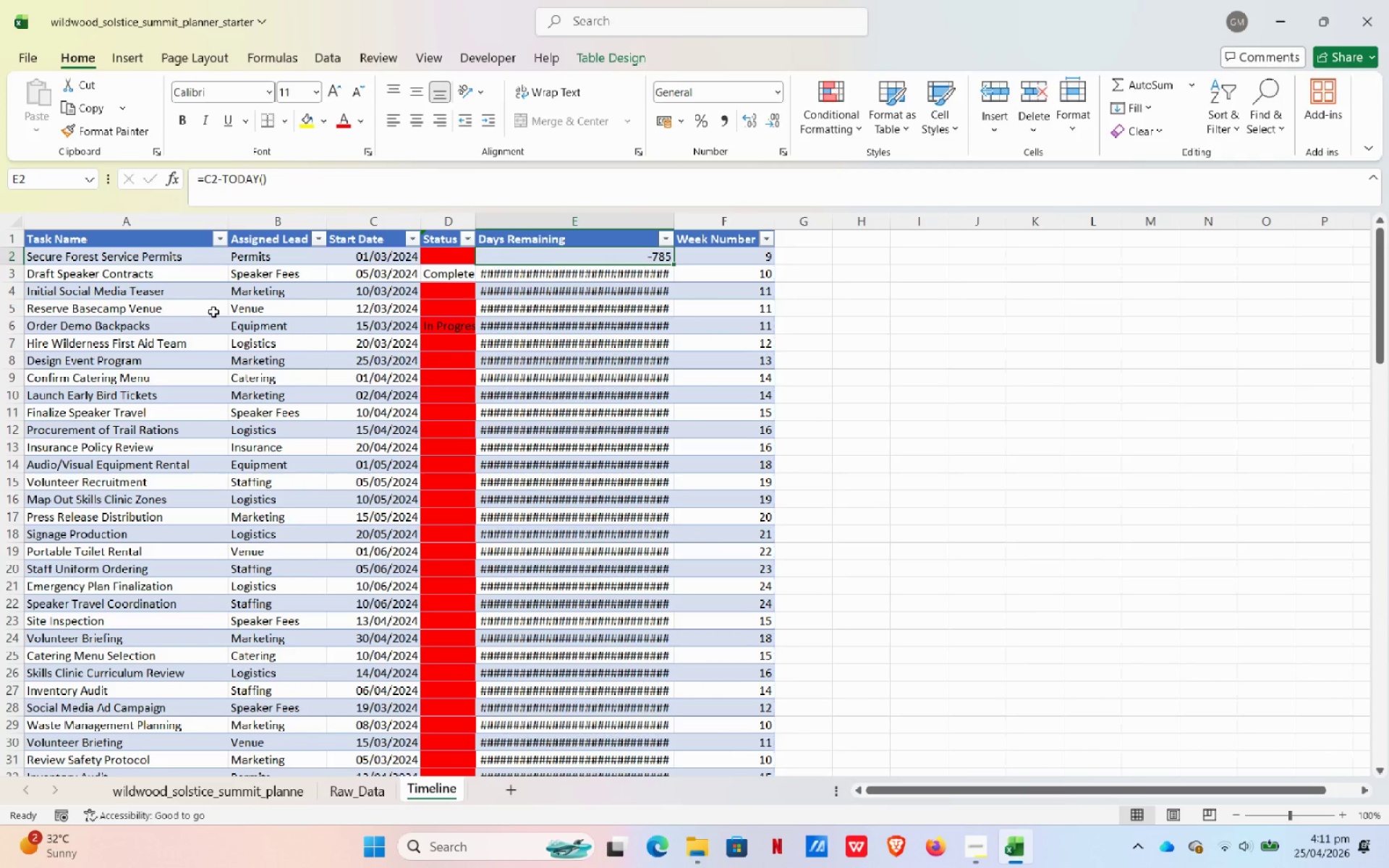 
left_click([126, 282])
 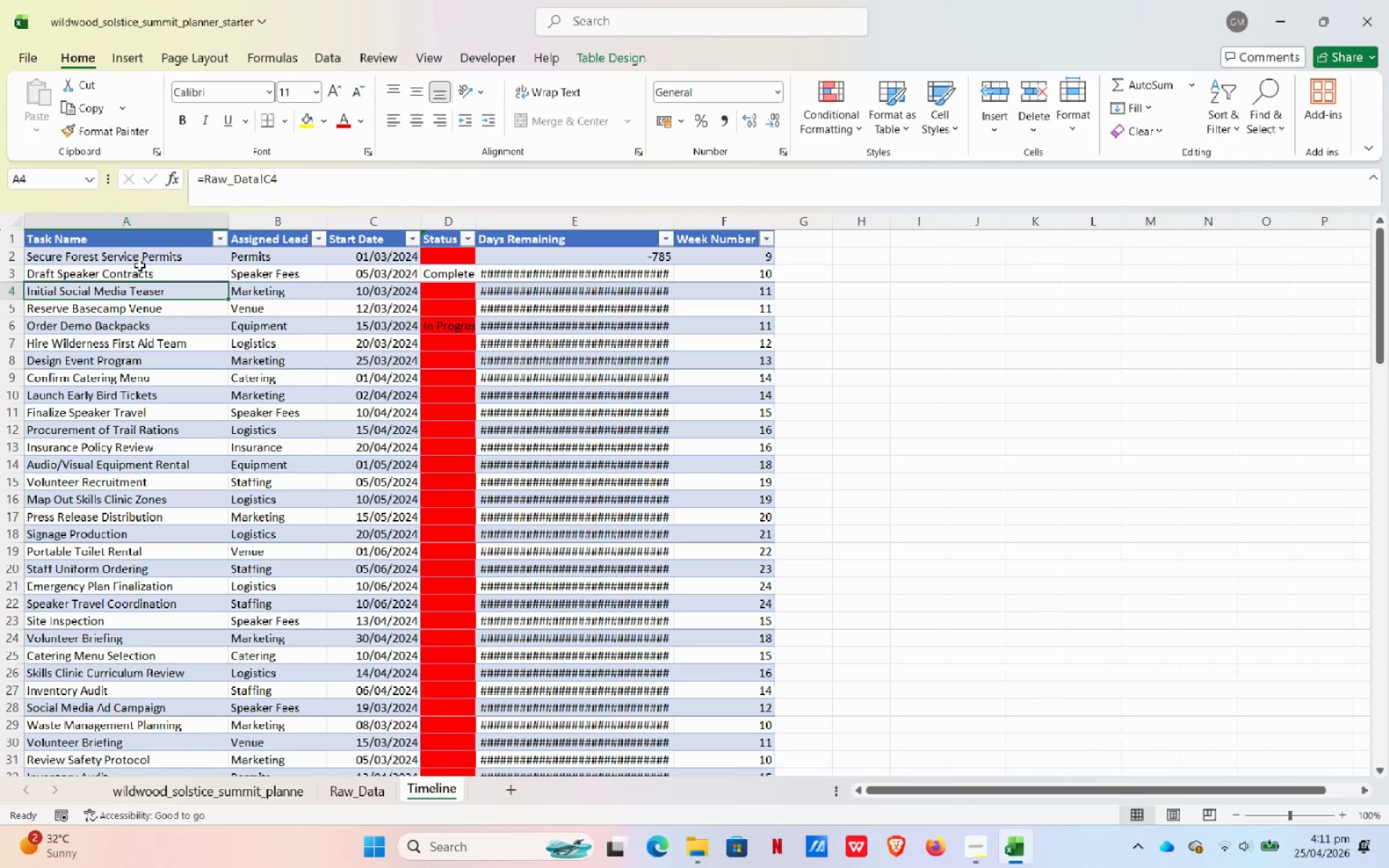 
left_click([146, 260])
 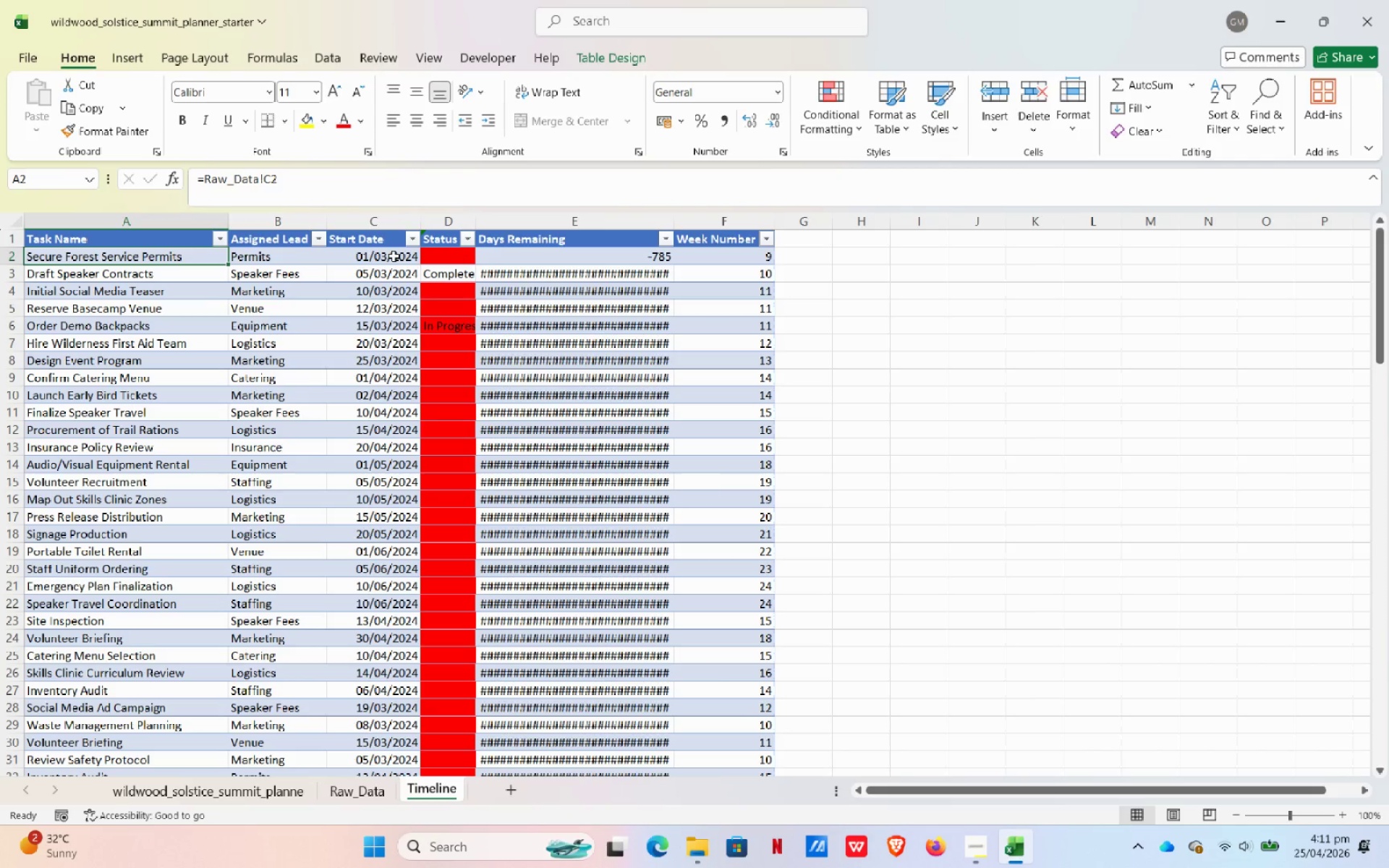 
left_click([394, 256])
 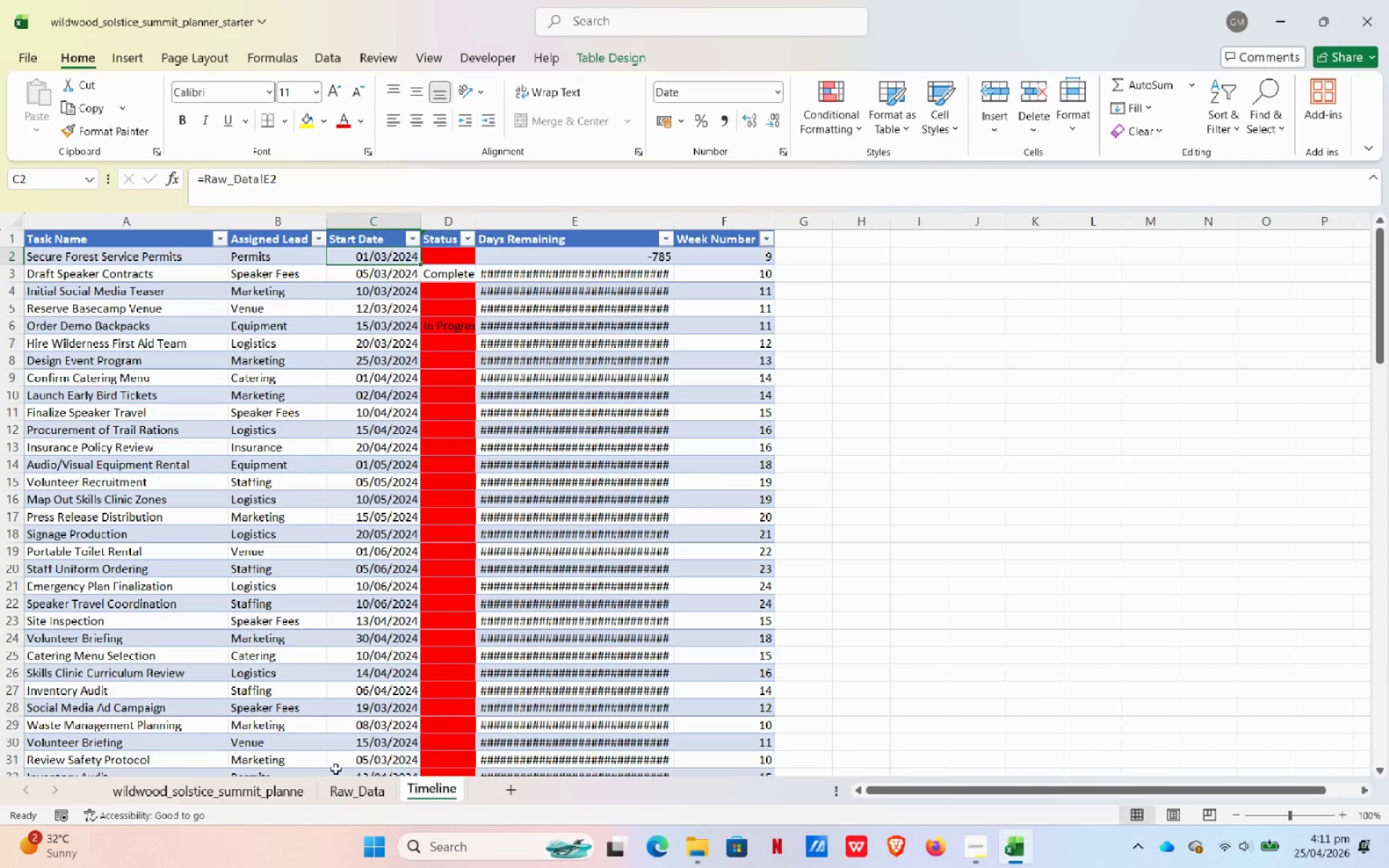 
left_click([255, 797])
 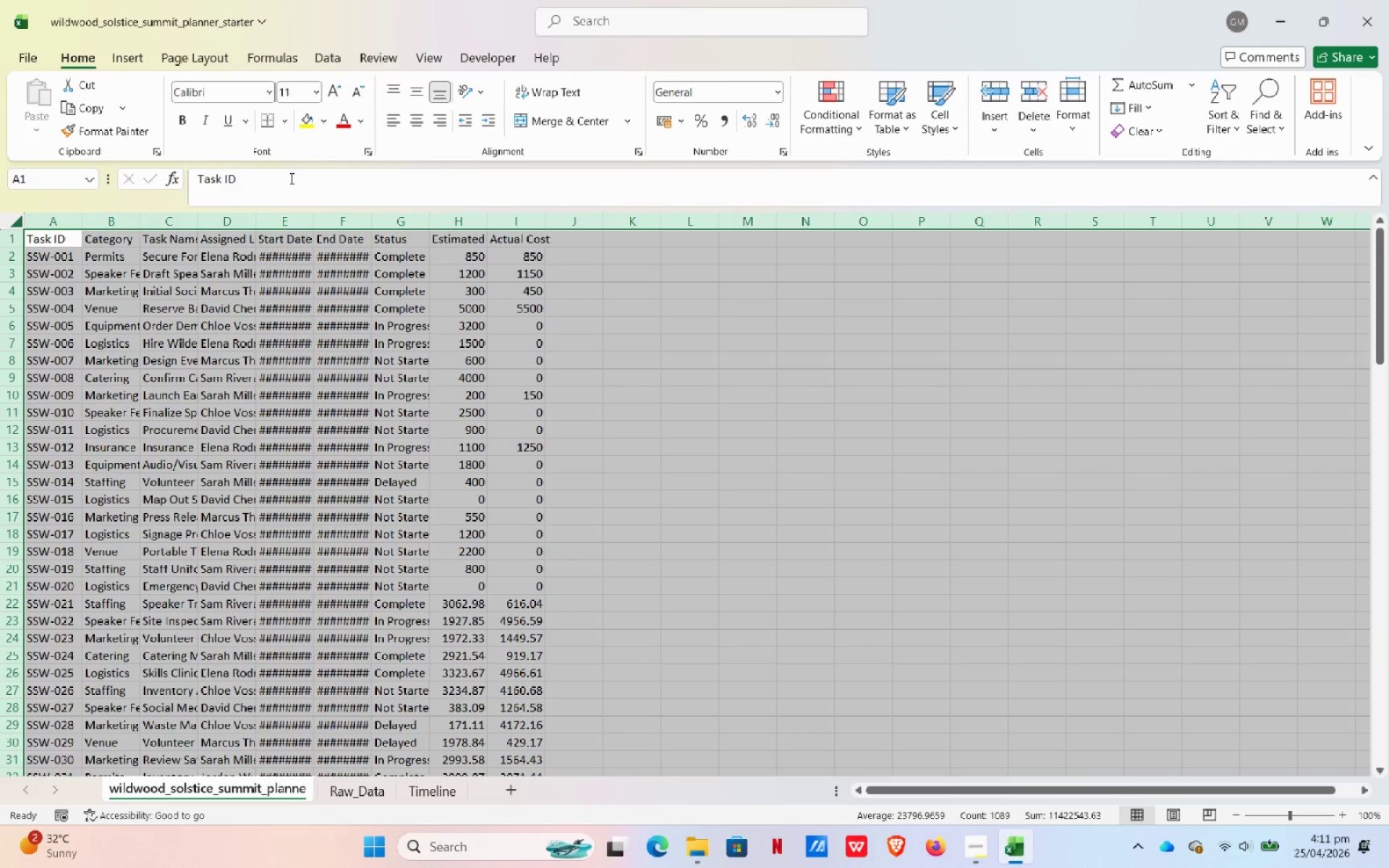 
left_click([302, 252])
 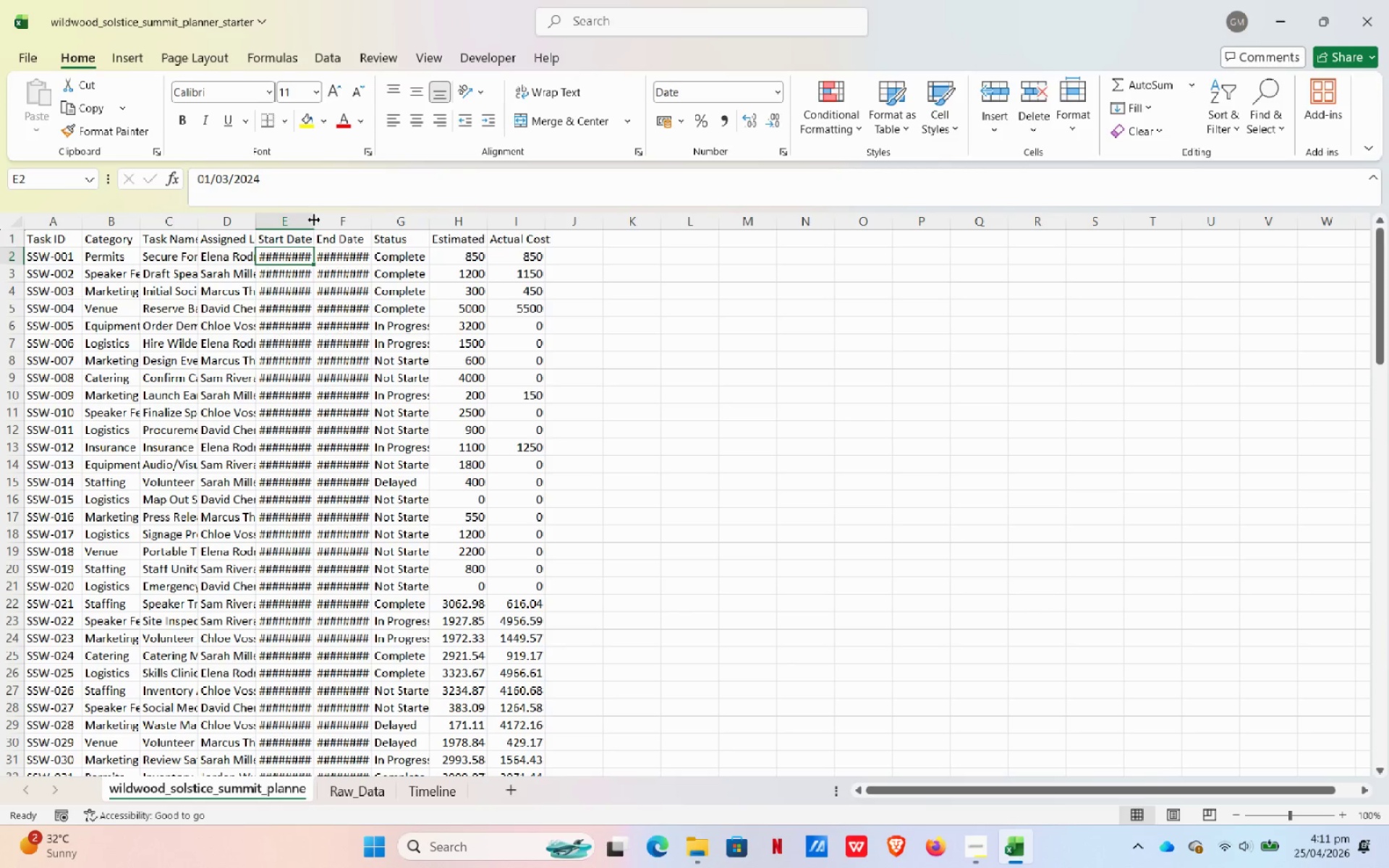 
left_click_drag(start_coordinate=[314, 220], to_coordinate=[379, 210])
 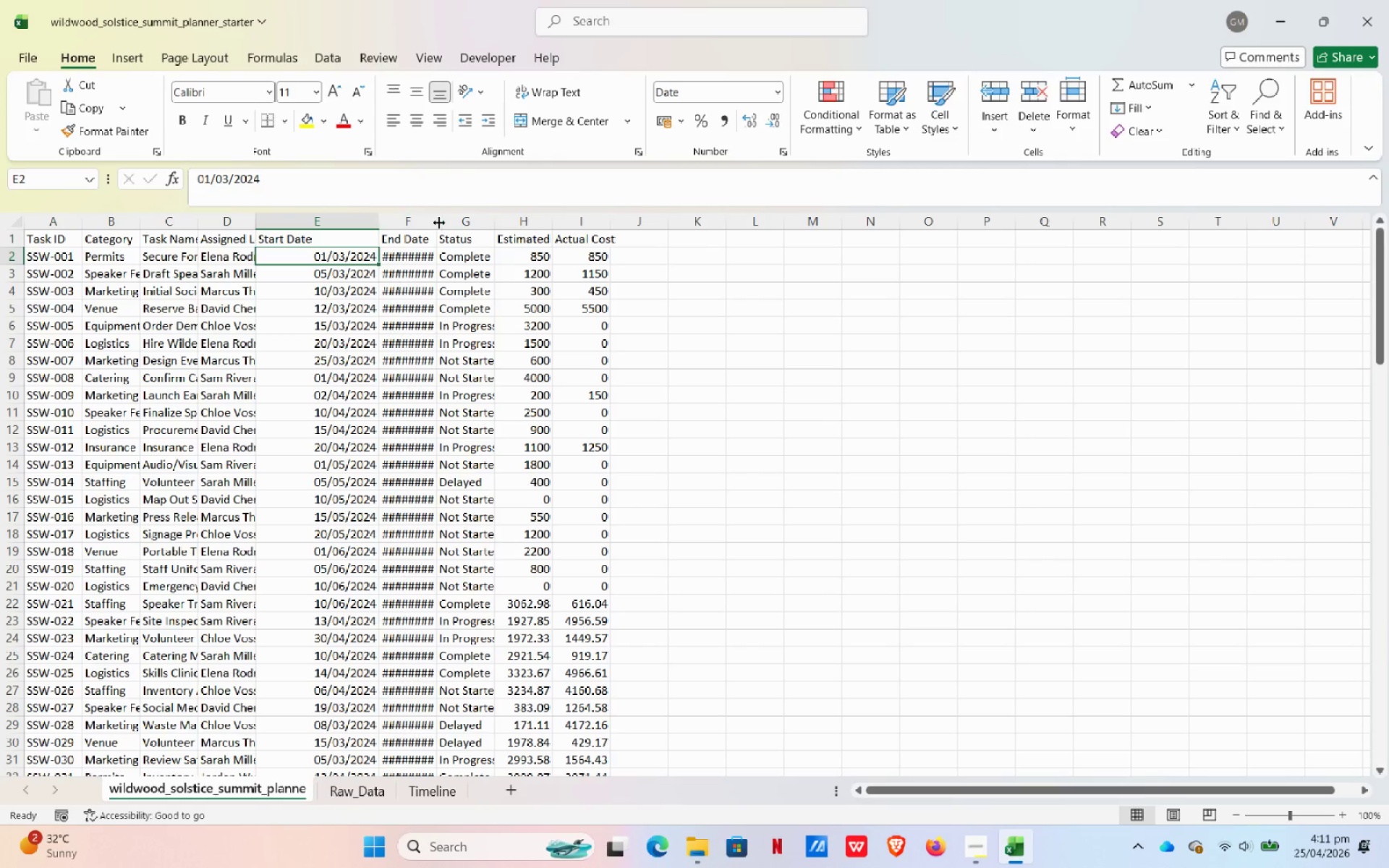 
left_click_drag(start_coordinate=[440, 221], to_coordinate=[473, 212])
 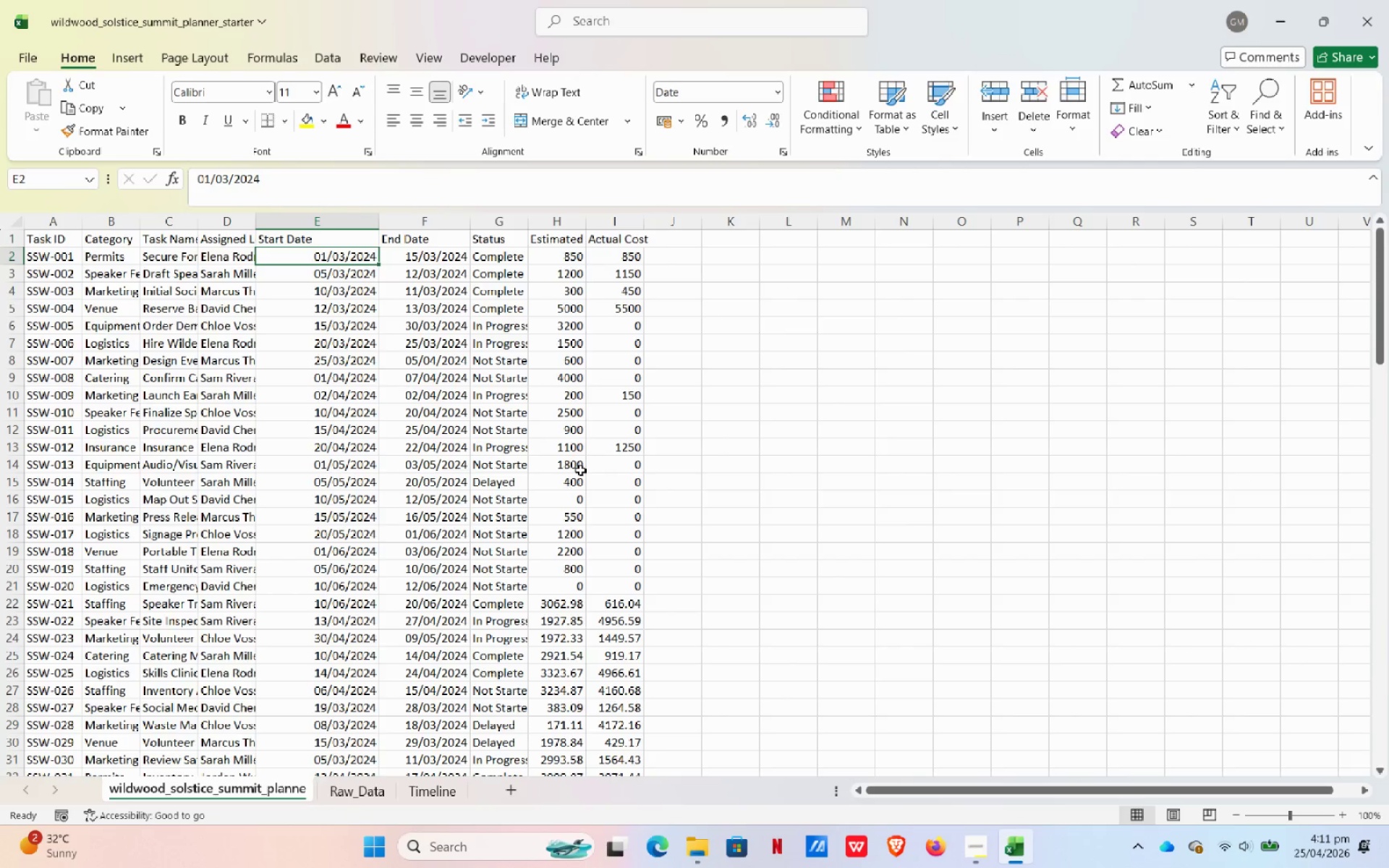 
scroll: coordinate [580, 472], scroll_direction: down, amount: 4.0
 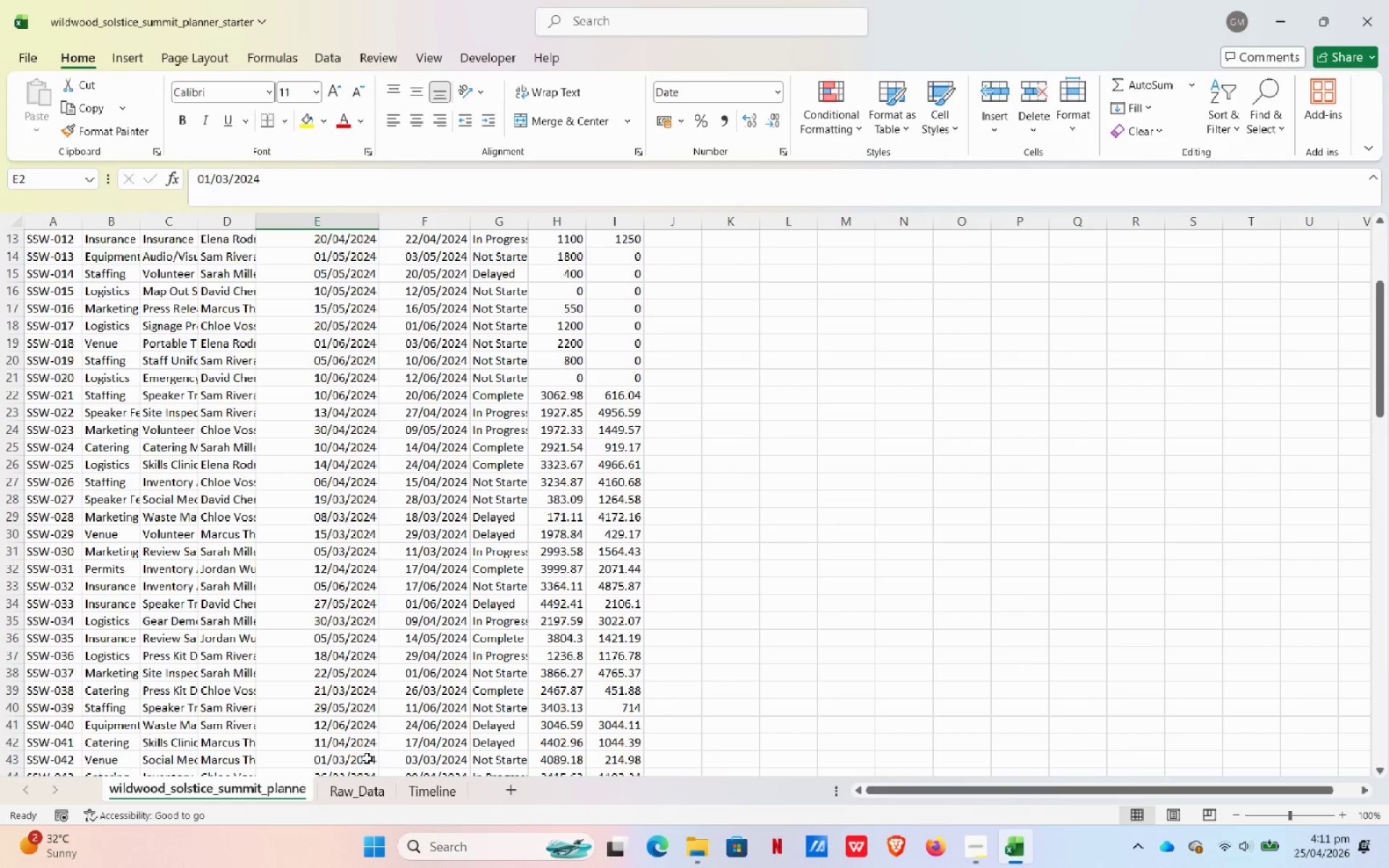 
left_click([356, 794])